 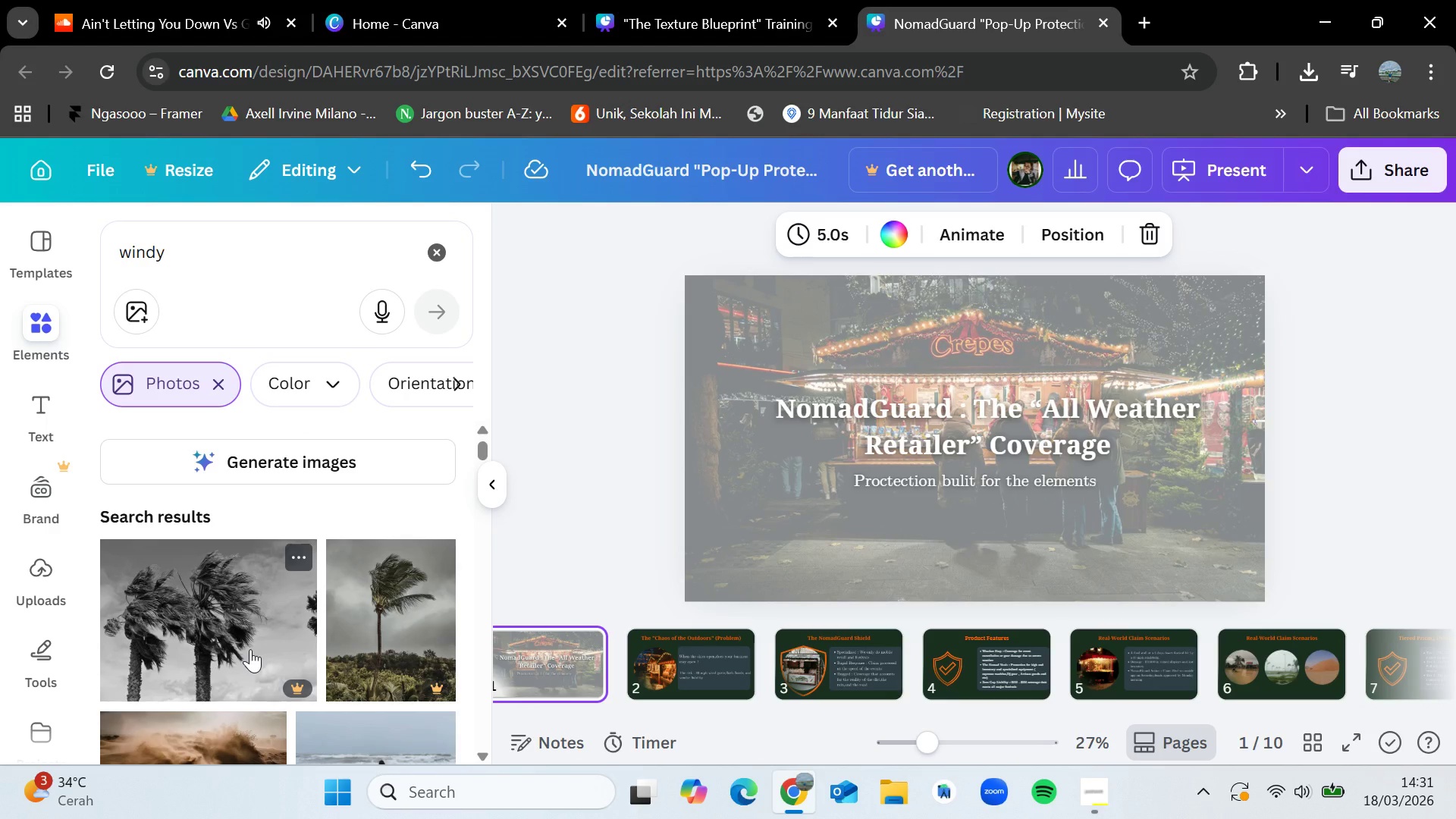 
left_click([435, 256])
 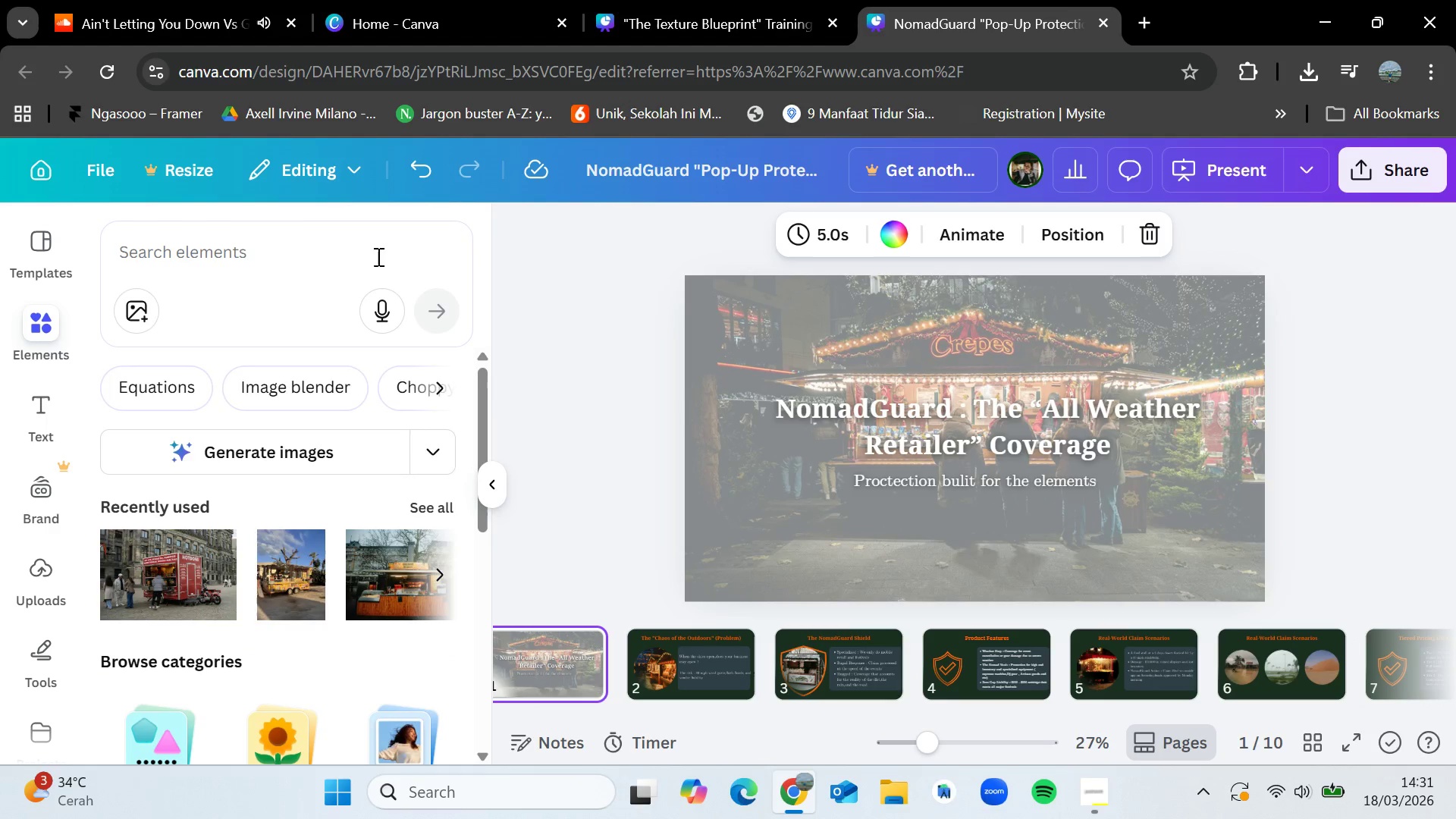 
left_click([369, 257])
 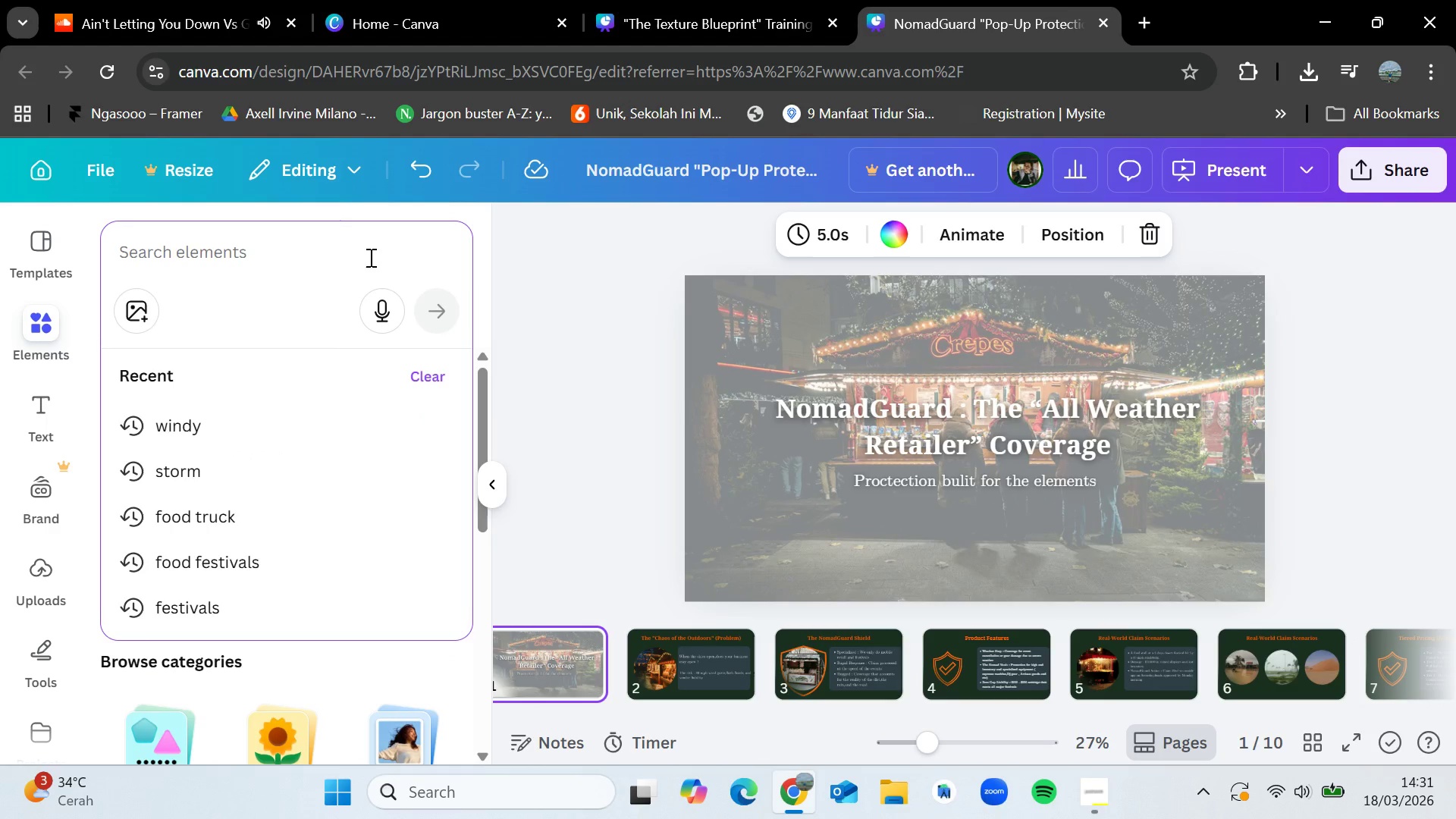 
type(flood)
 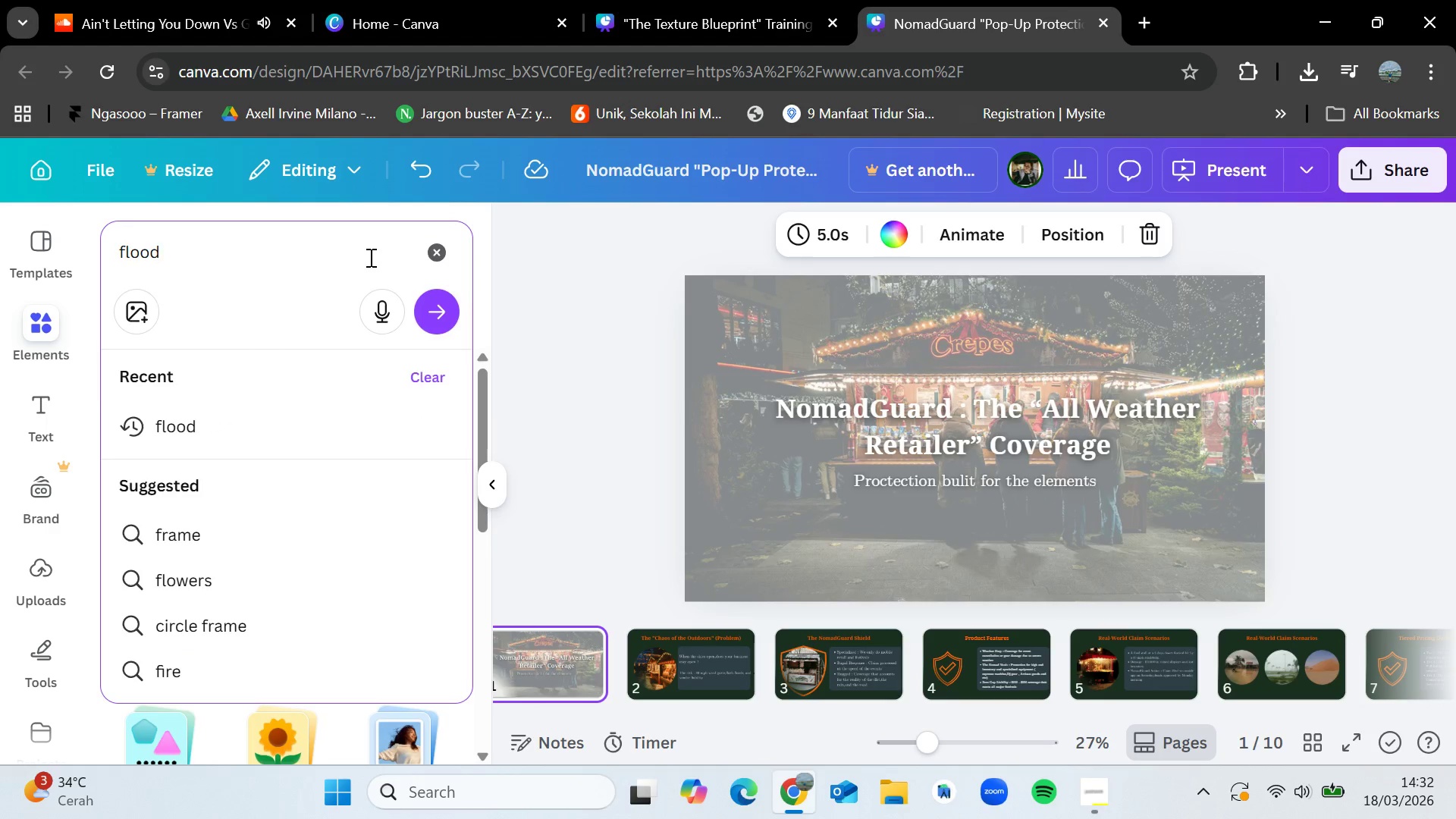 
key(Enter)
 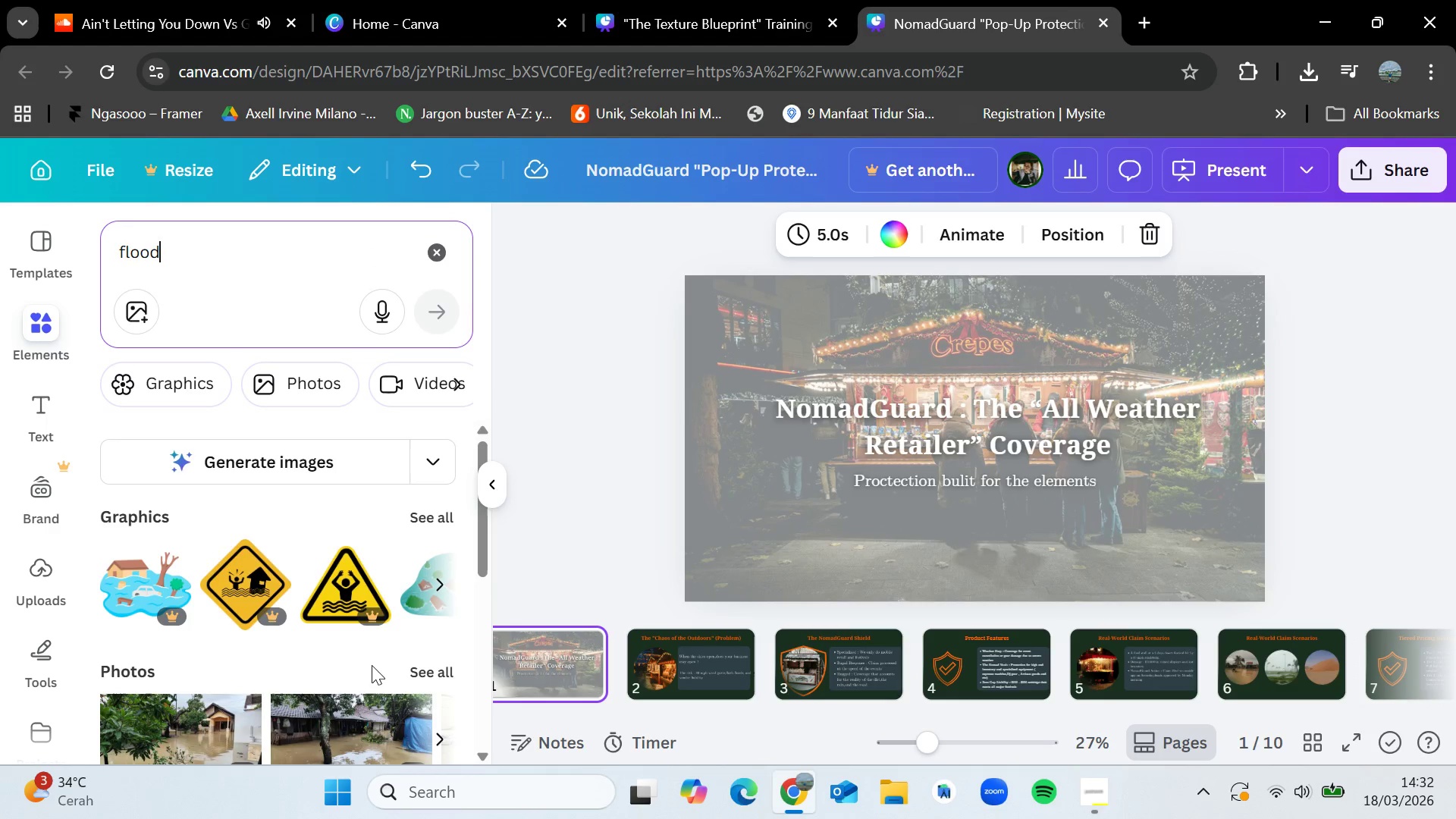 
left_click([432, 673])
 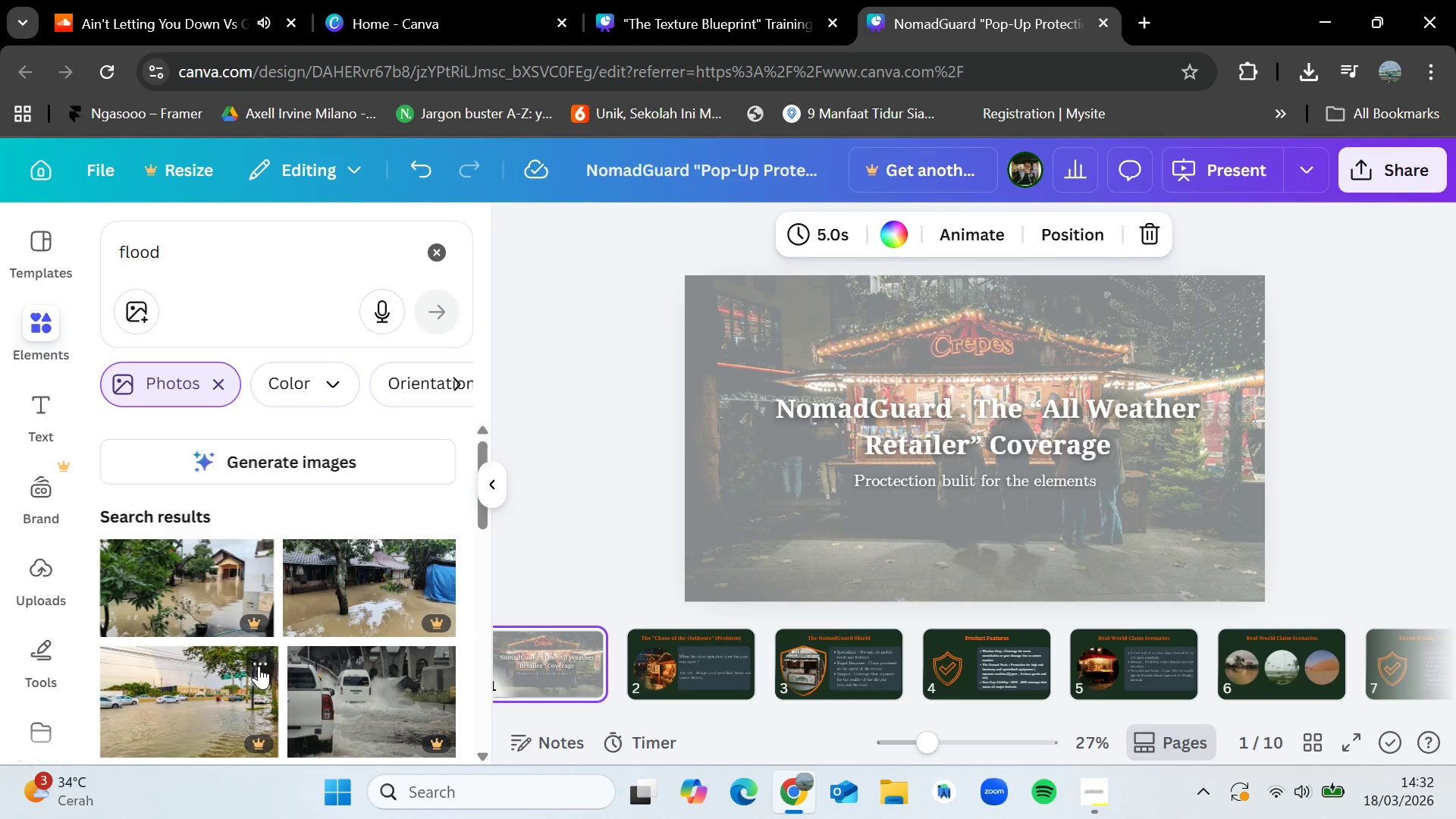 
mouse_move([310, 639])
 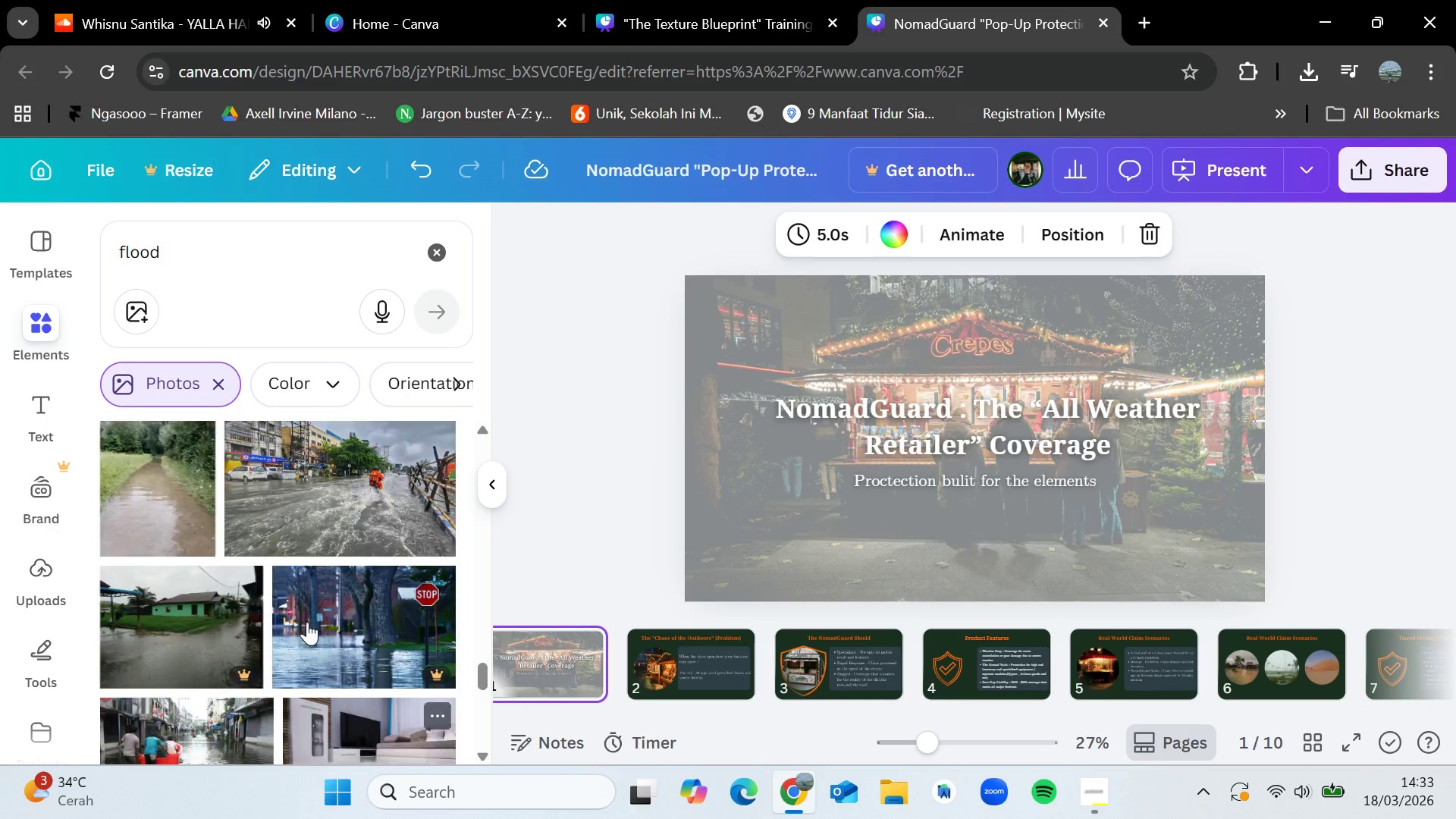 
wait(57.01)
 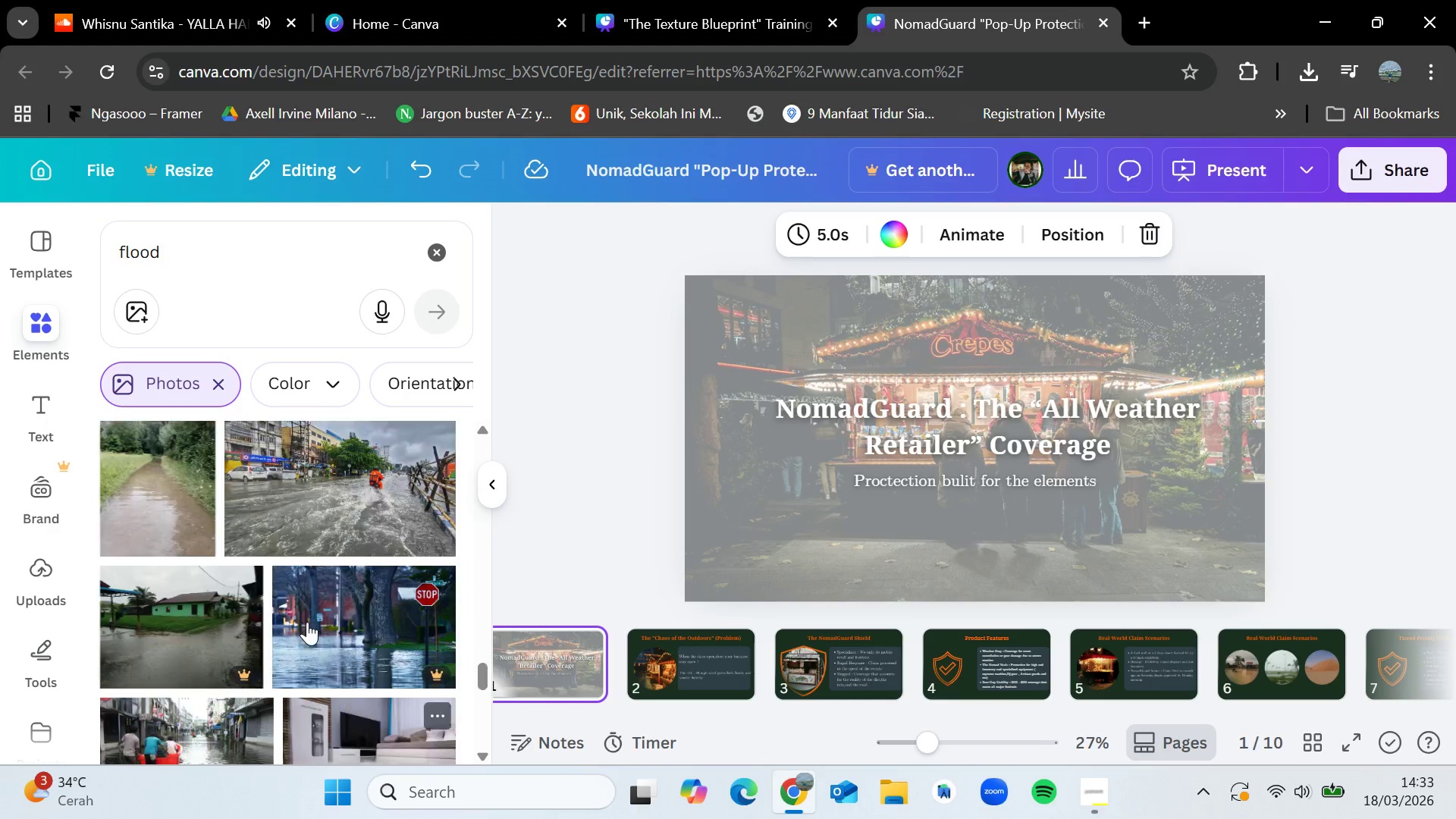 
left_click([1108, 815])